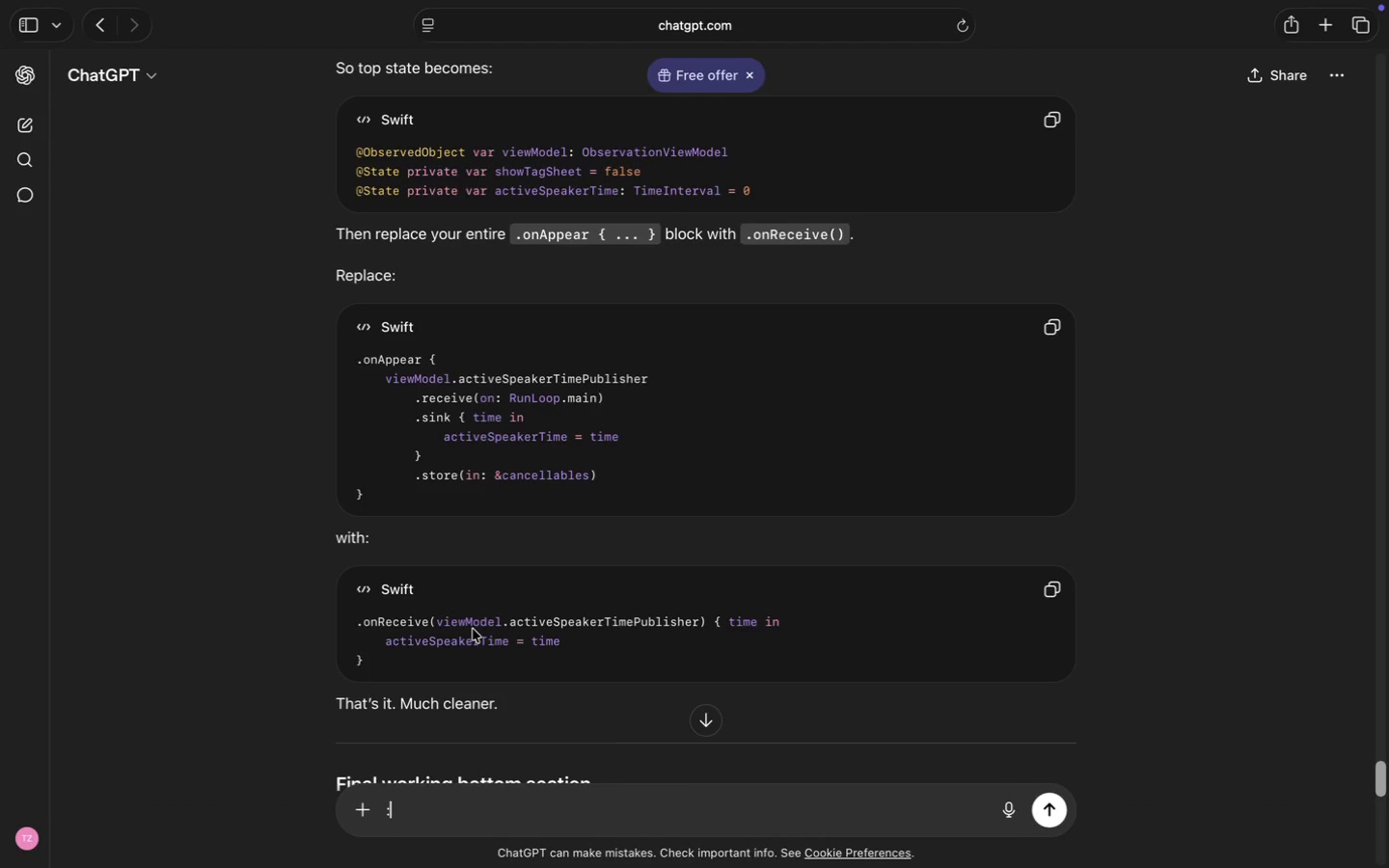 
type(ive)
 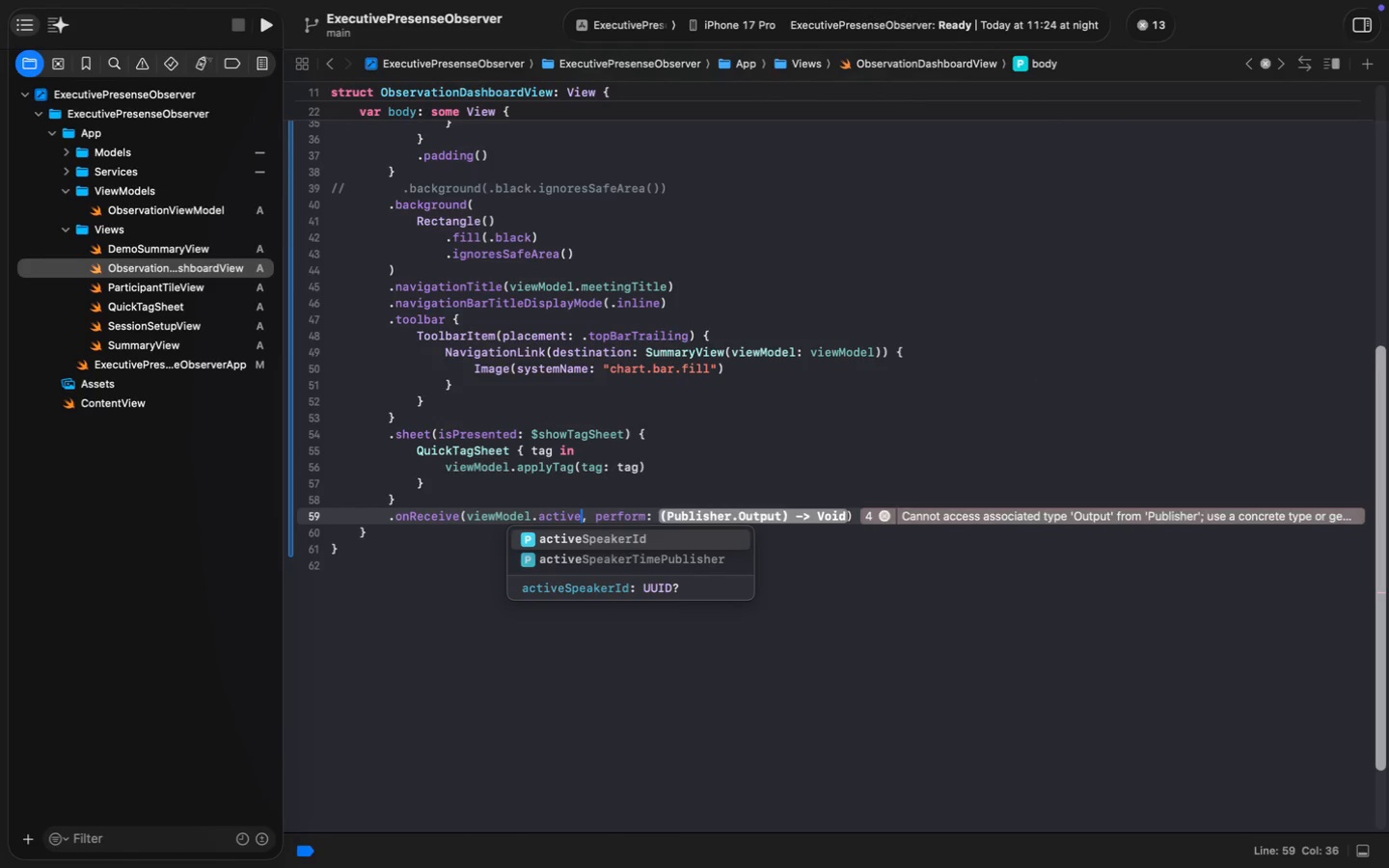 
key(ArrowDown)
 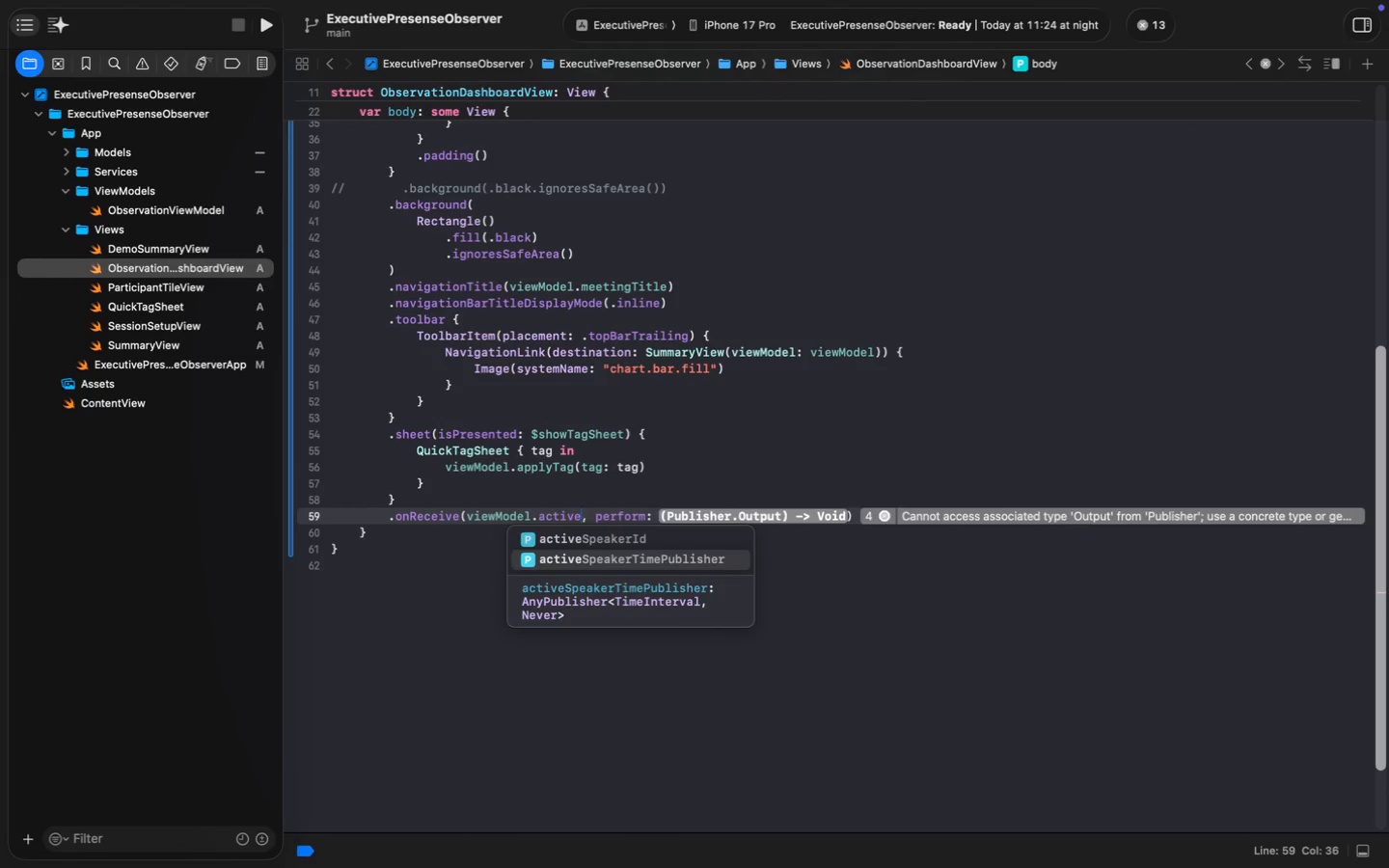 
key(Enter)
 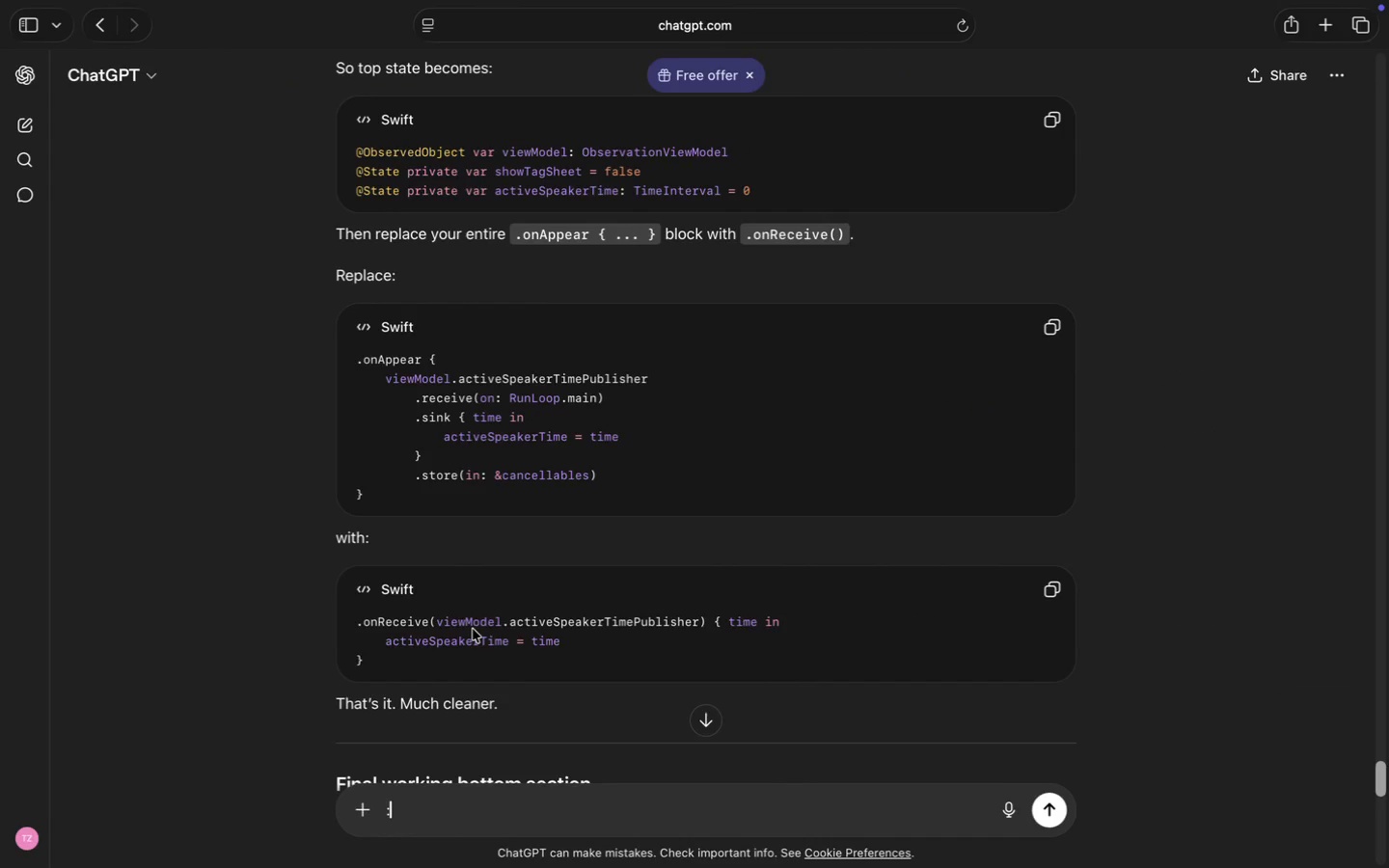 
key(Alt+Shift+ArrowRight)
 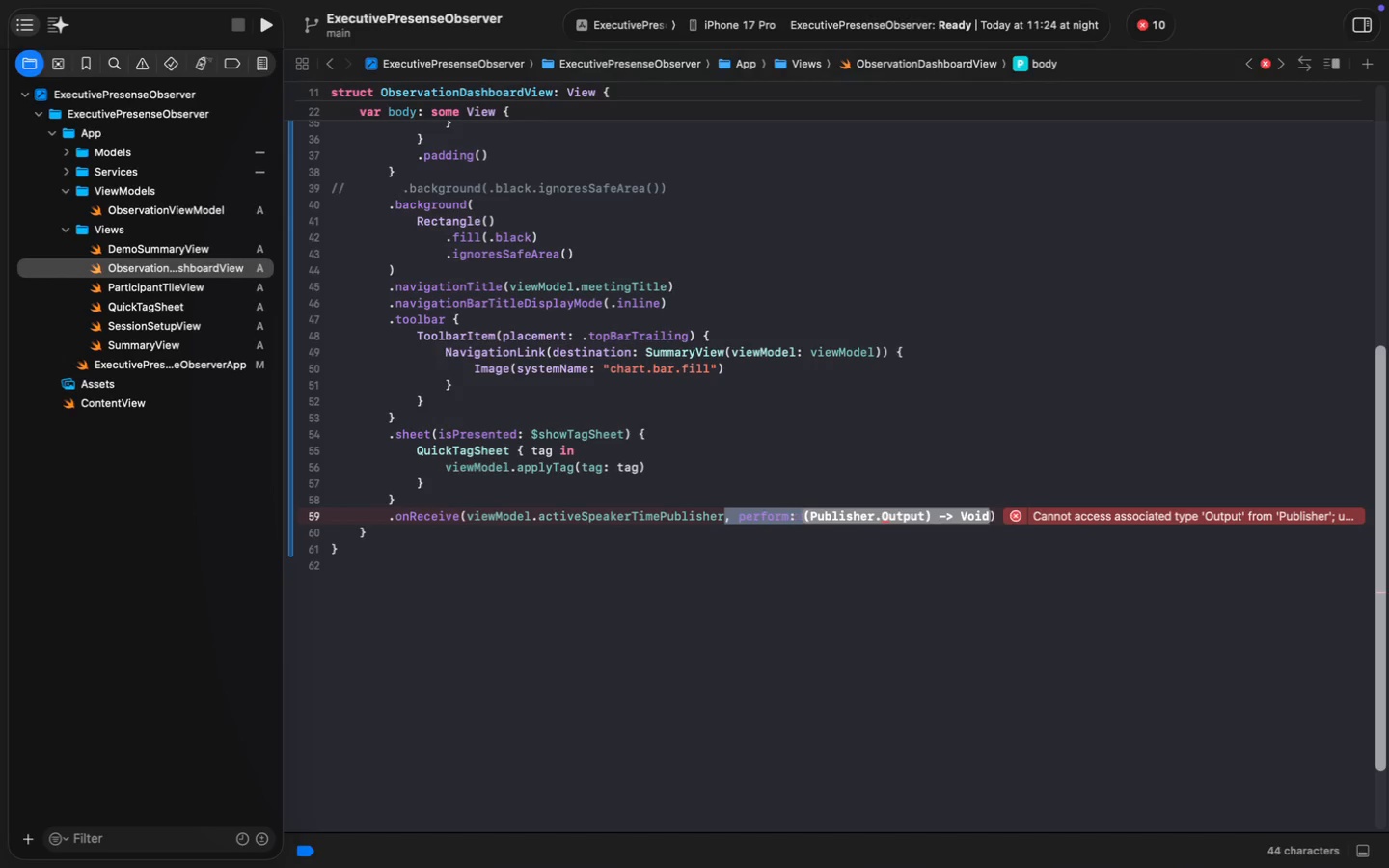 
key(Alt+Shift+ArrowRight)
 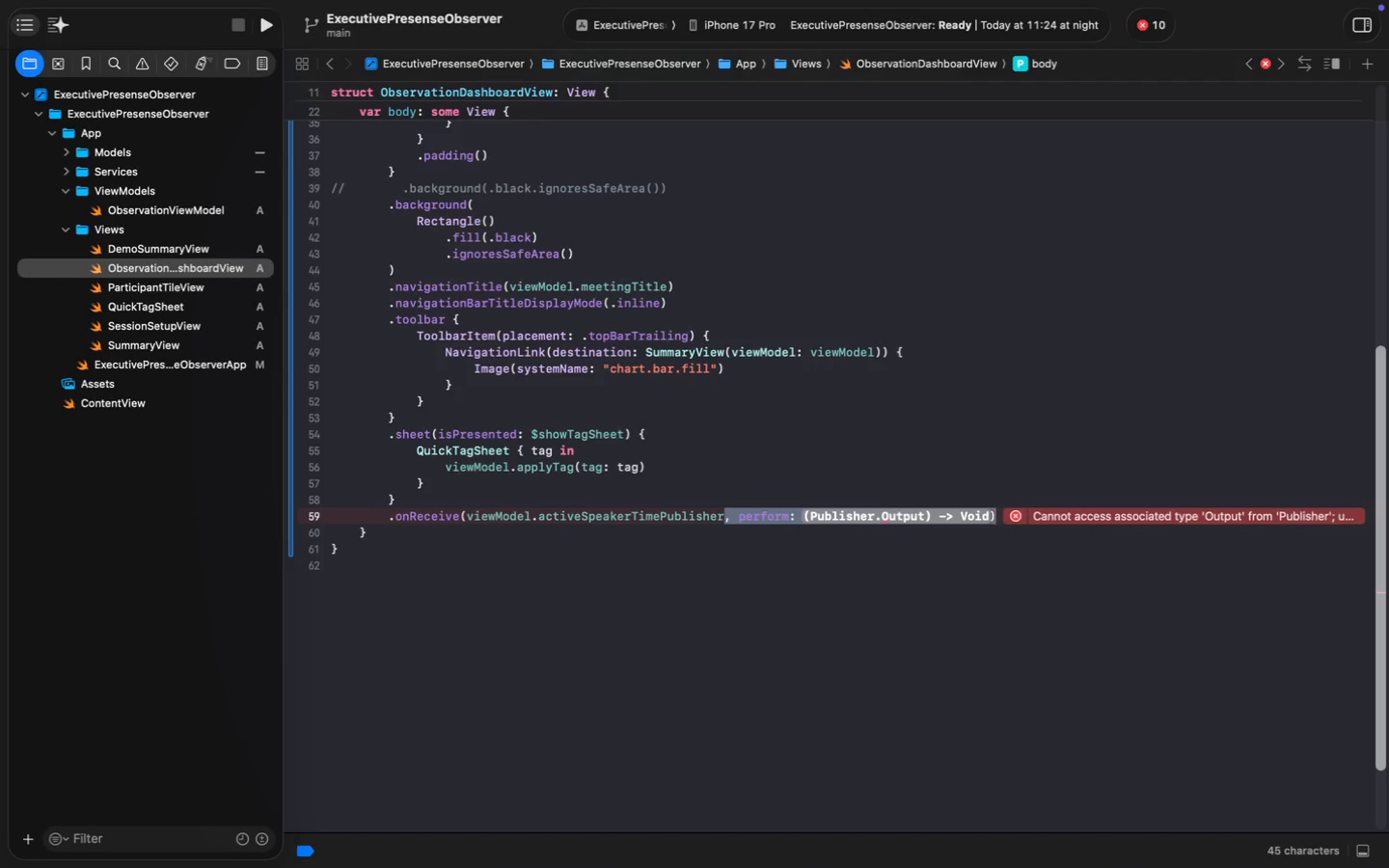 
key(Alt+Shift+ArrowRight)
 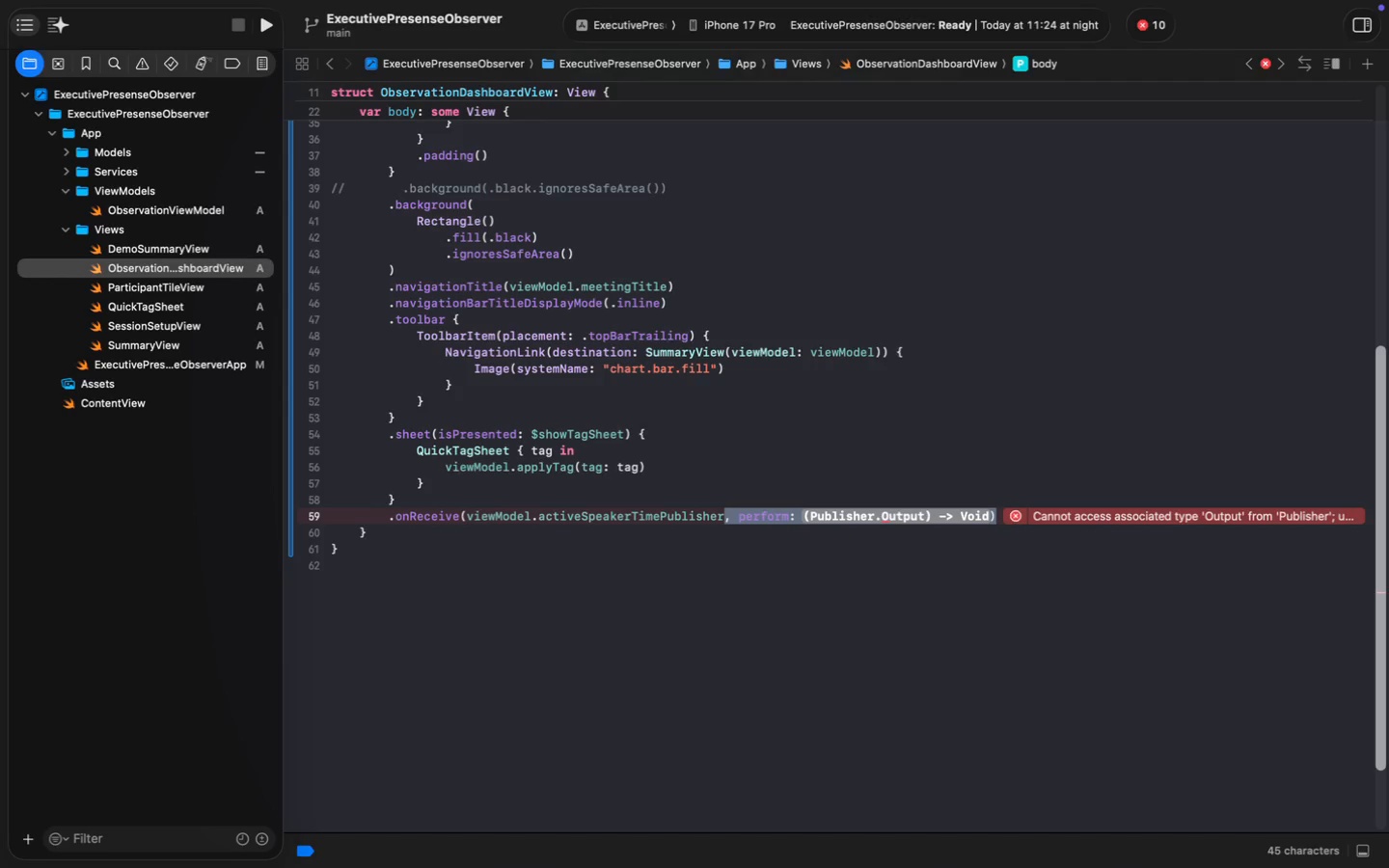 
key(Shift+ArrowLeft)
 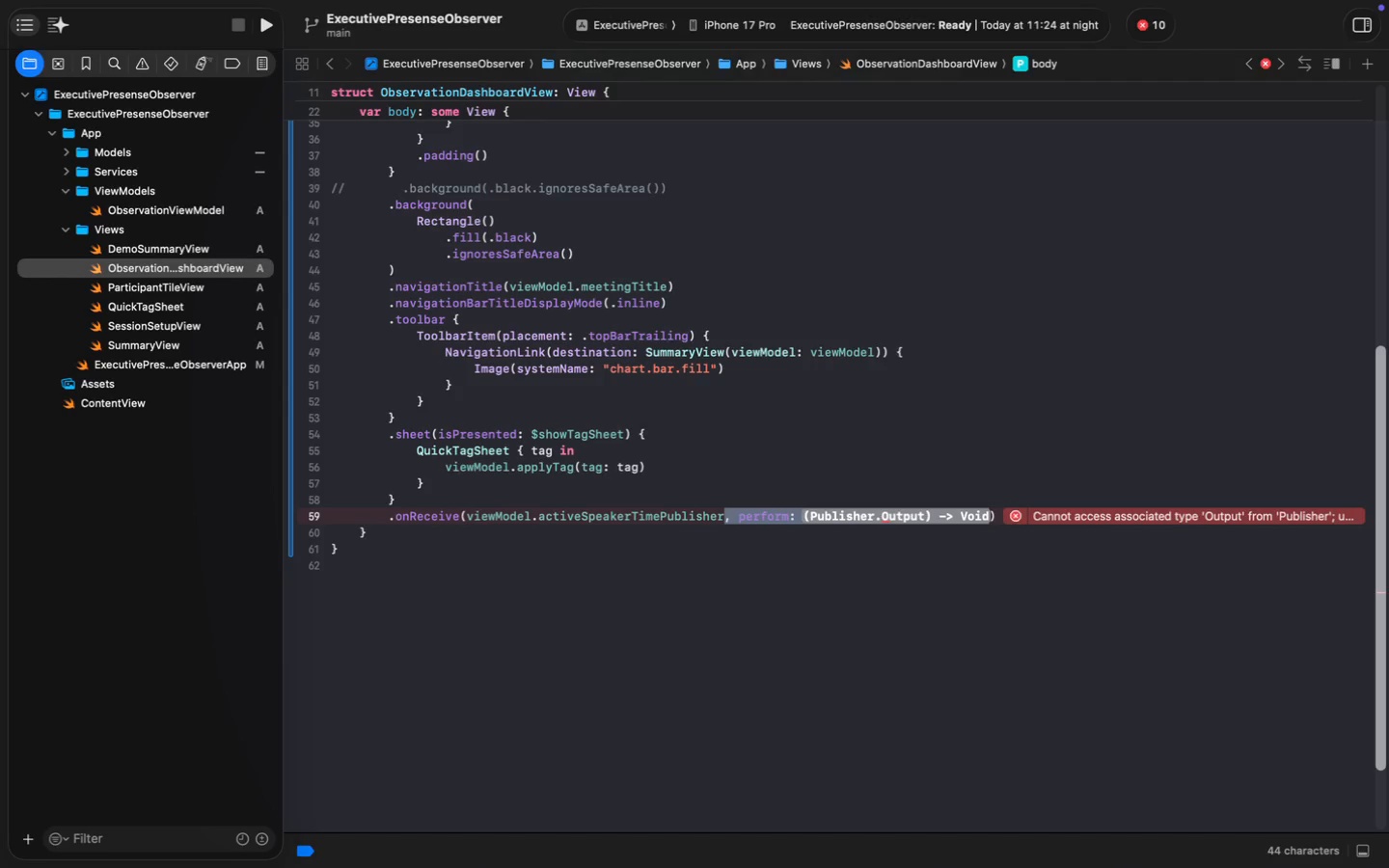 
key(Backspace)
 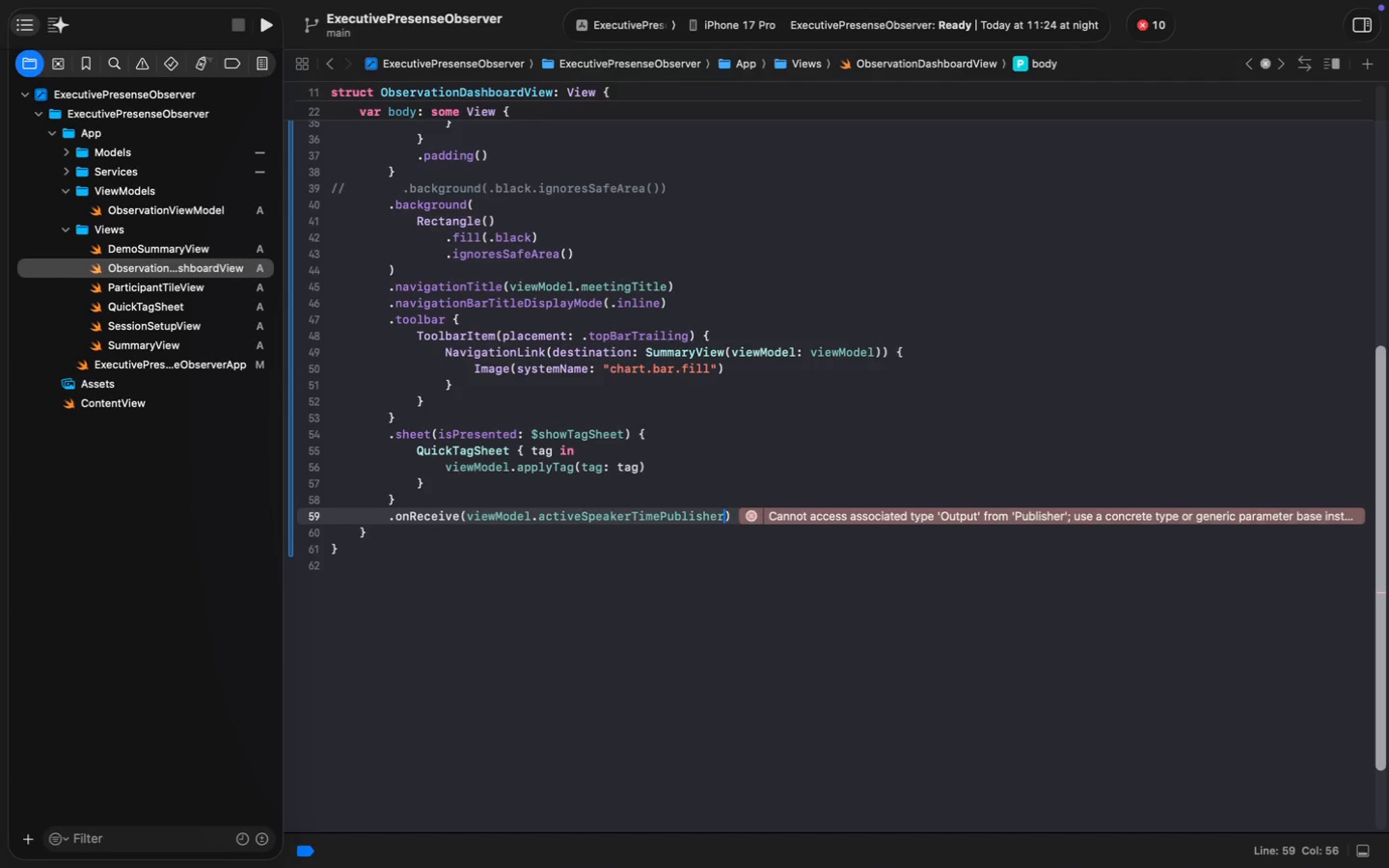 
key(ArrowRight)
 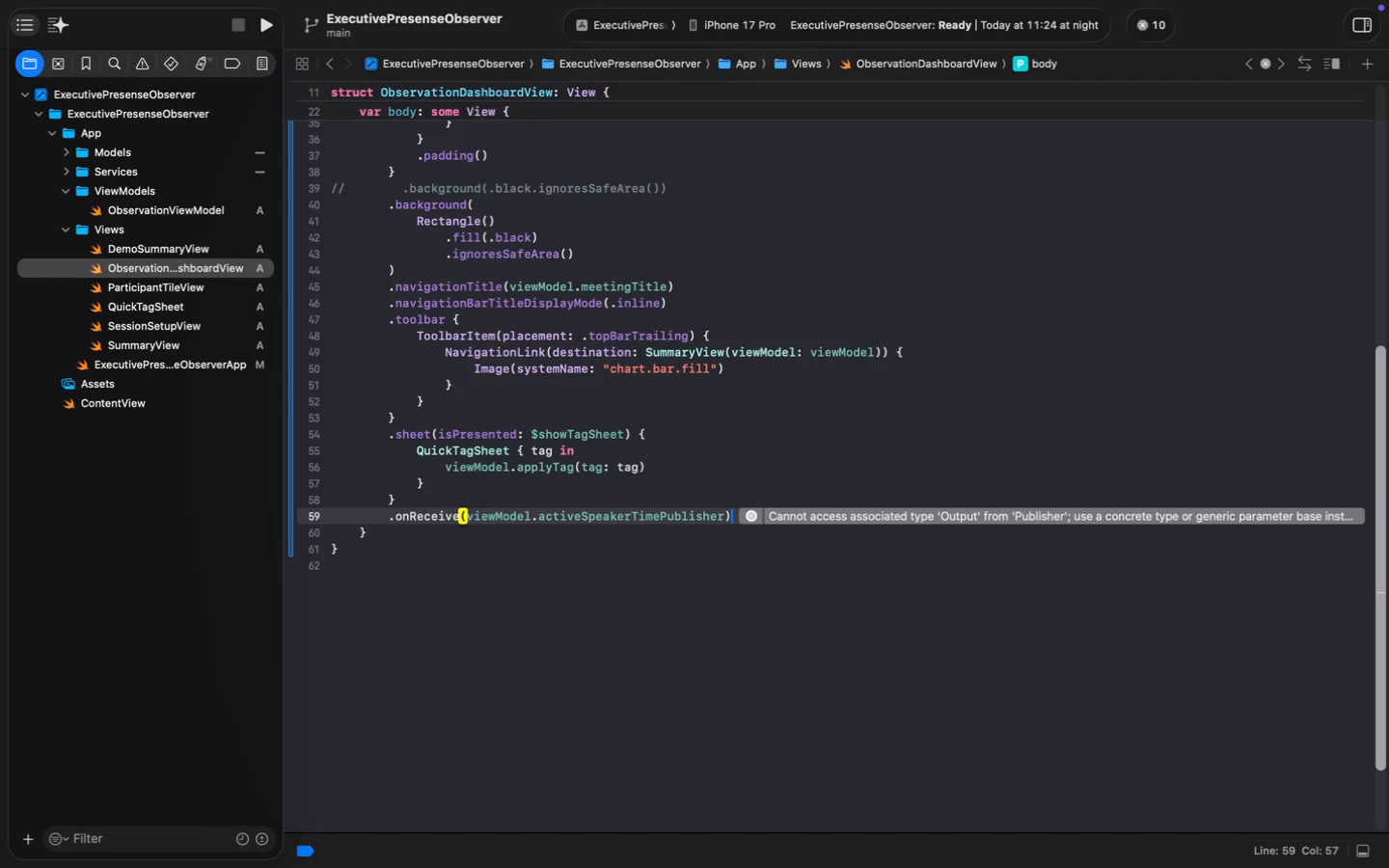 
key(Space)
 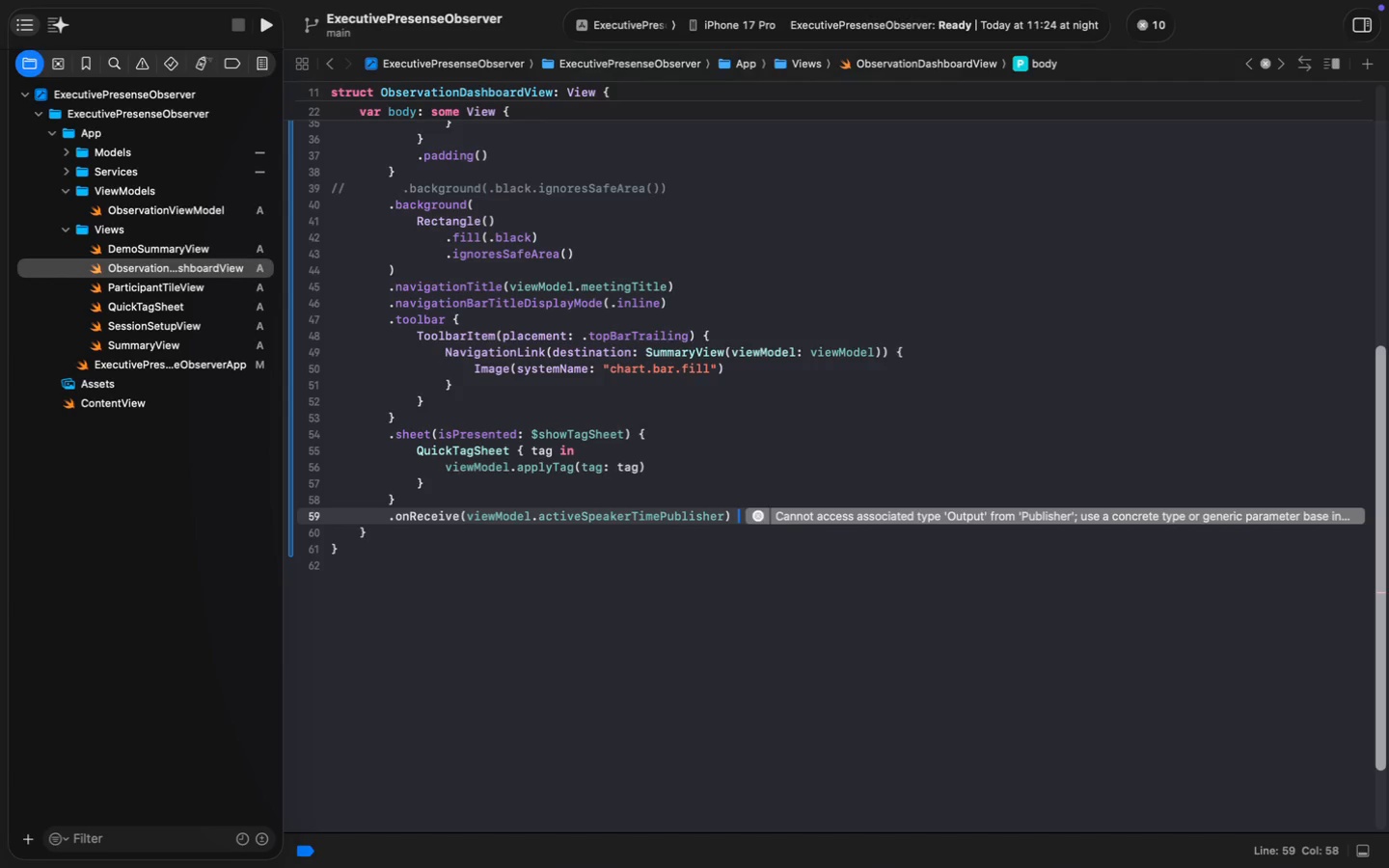 
key(Shift+ShiftLeft)
 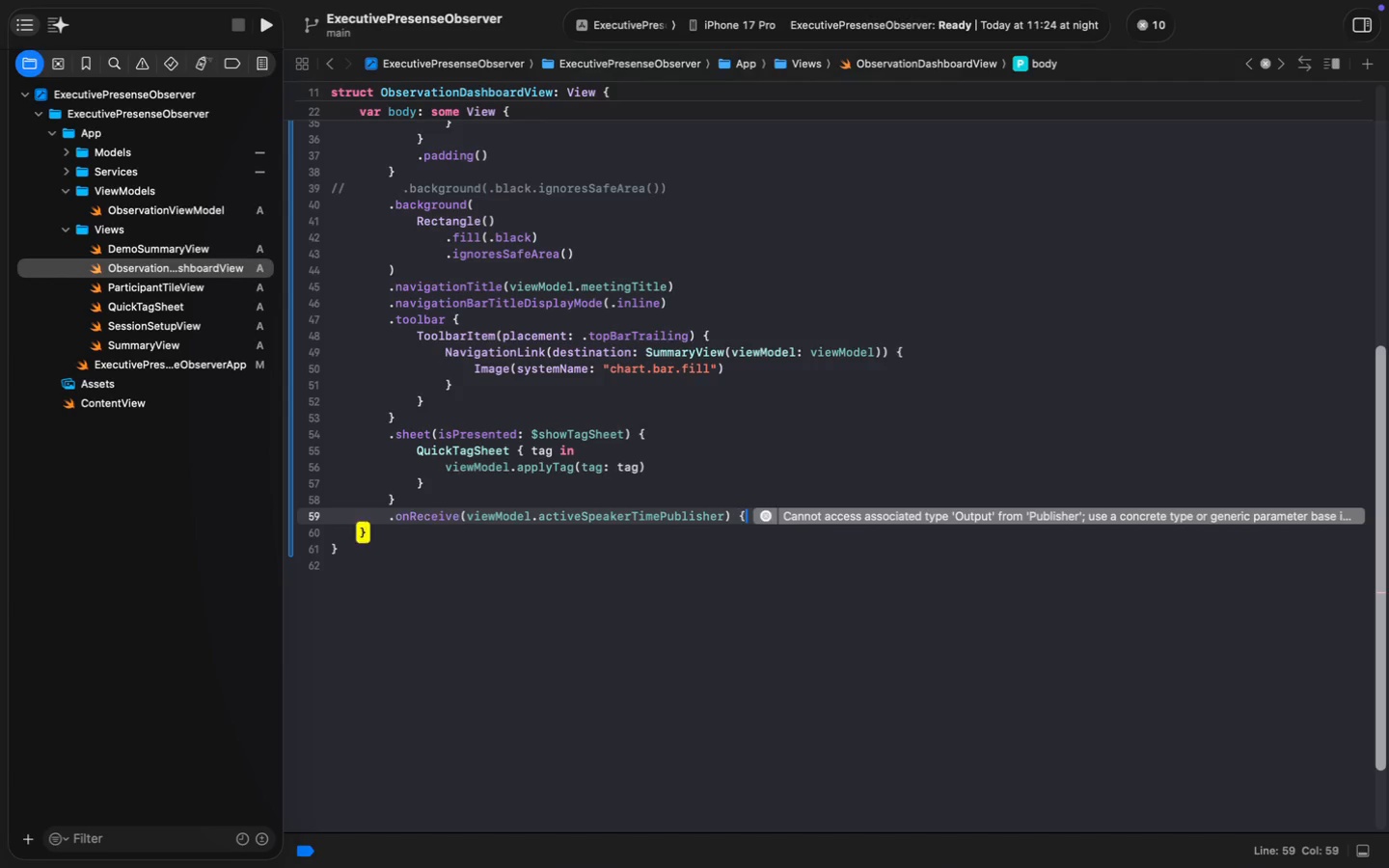 
key(Shift+BracketLeft)
 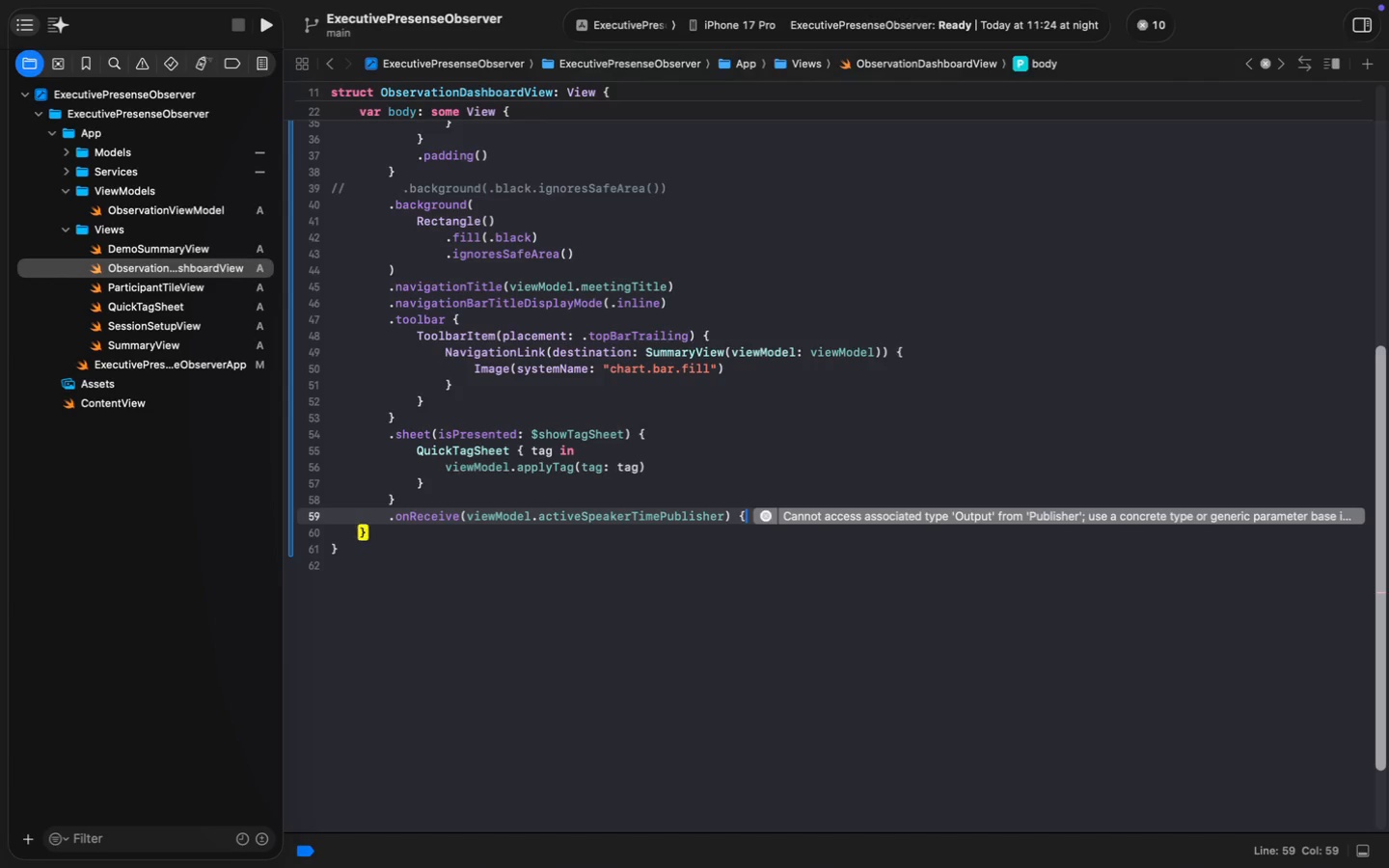 
key(Enter)
 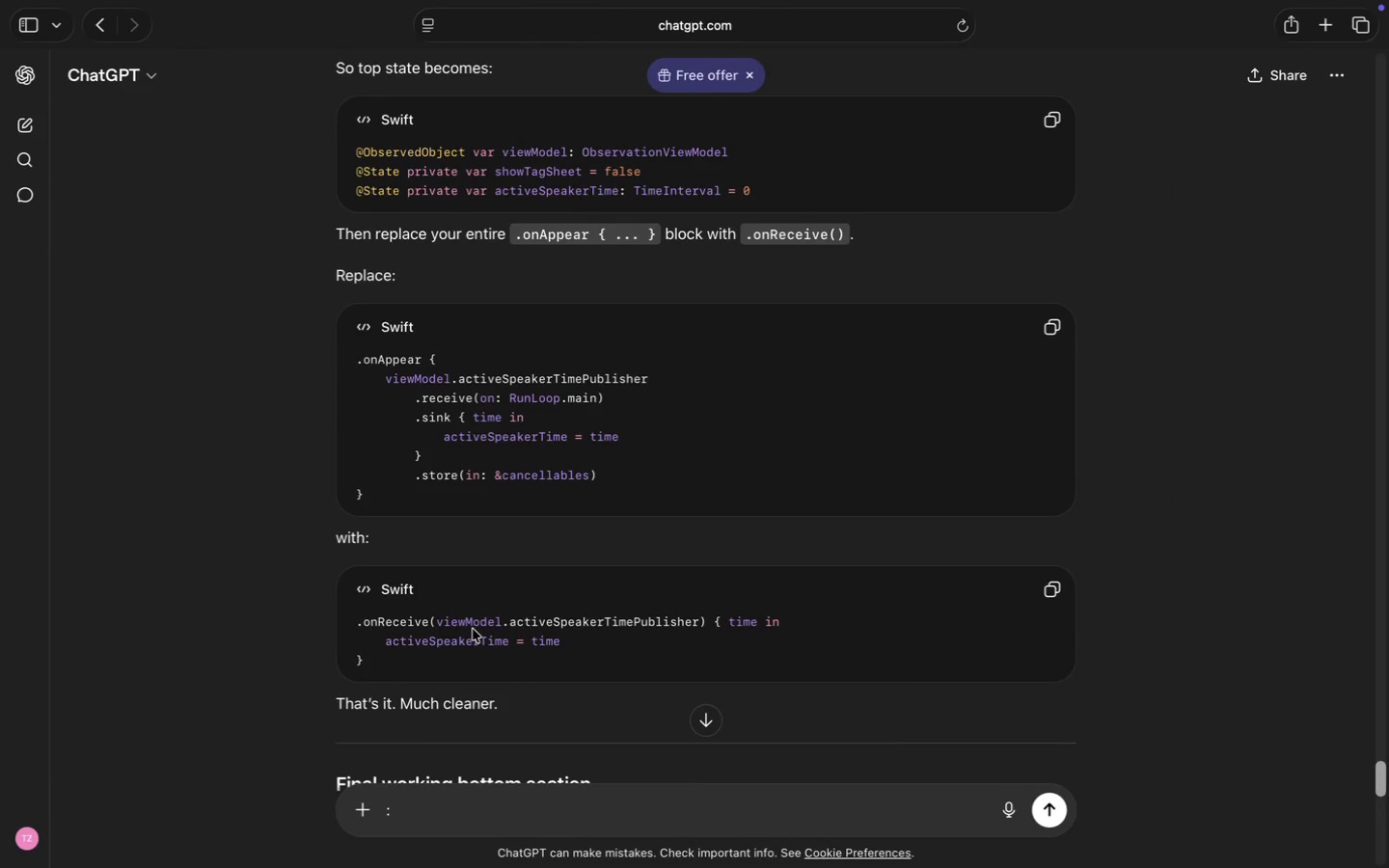 
key(ArrowUp)
 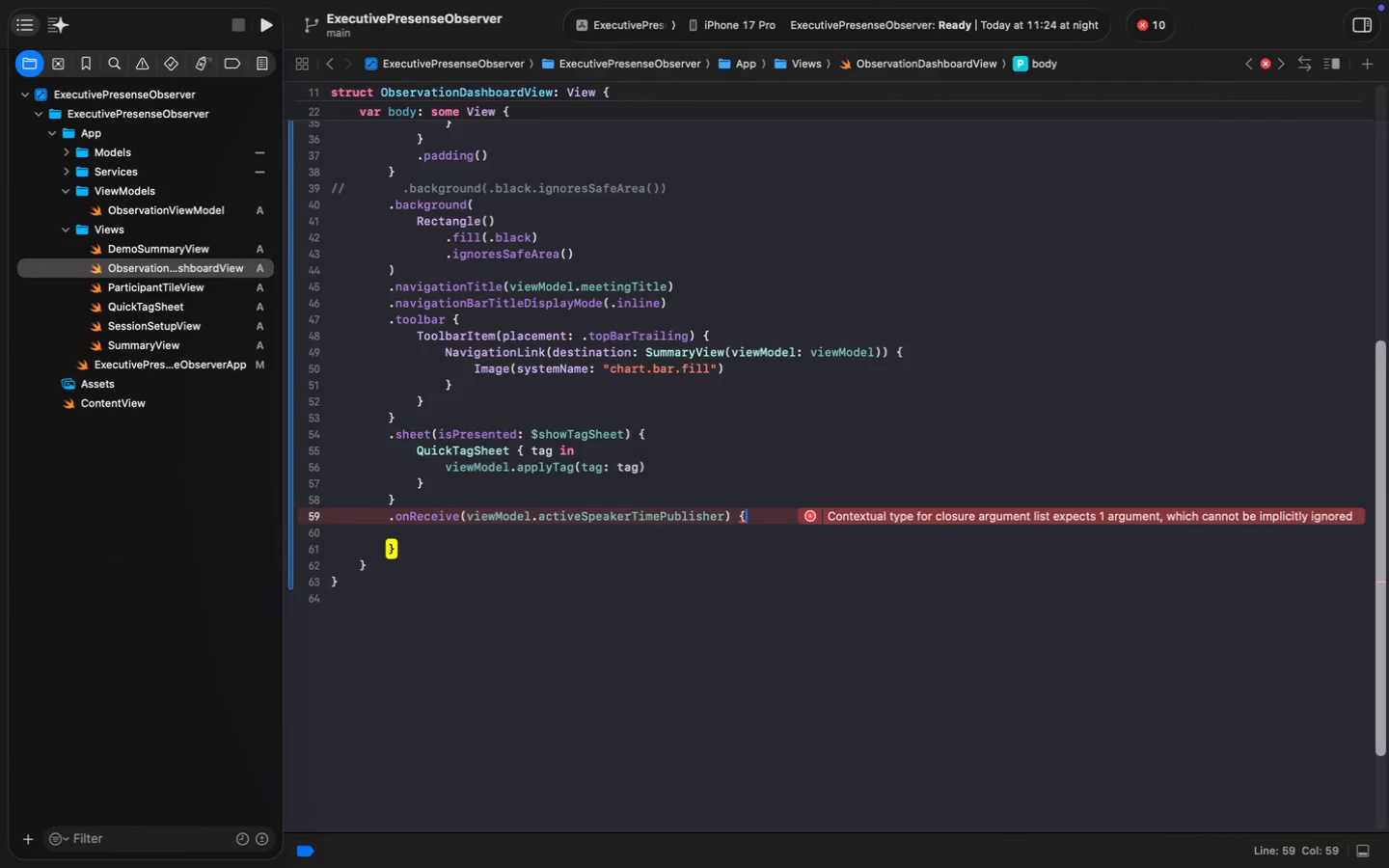 
key(Meta+MetaRight)
 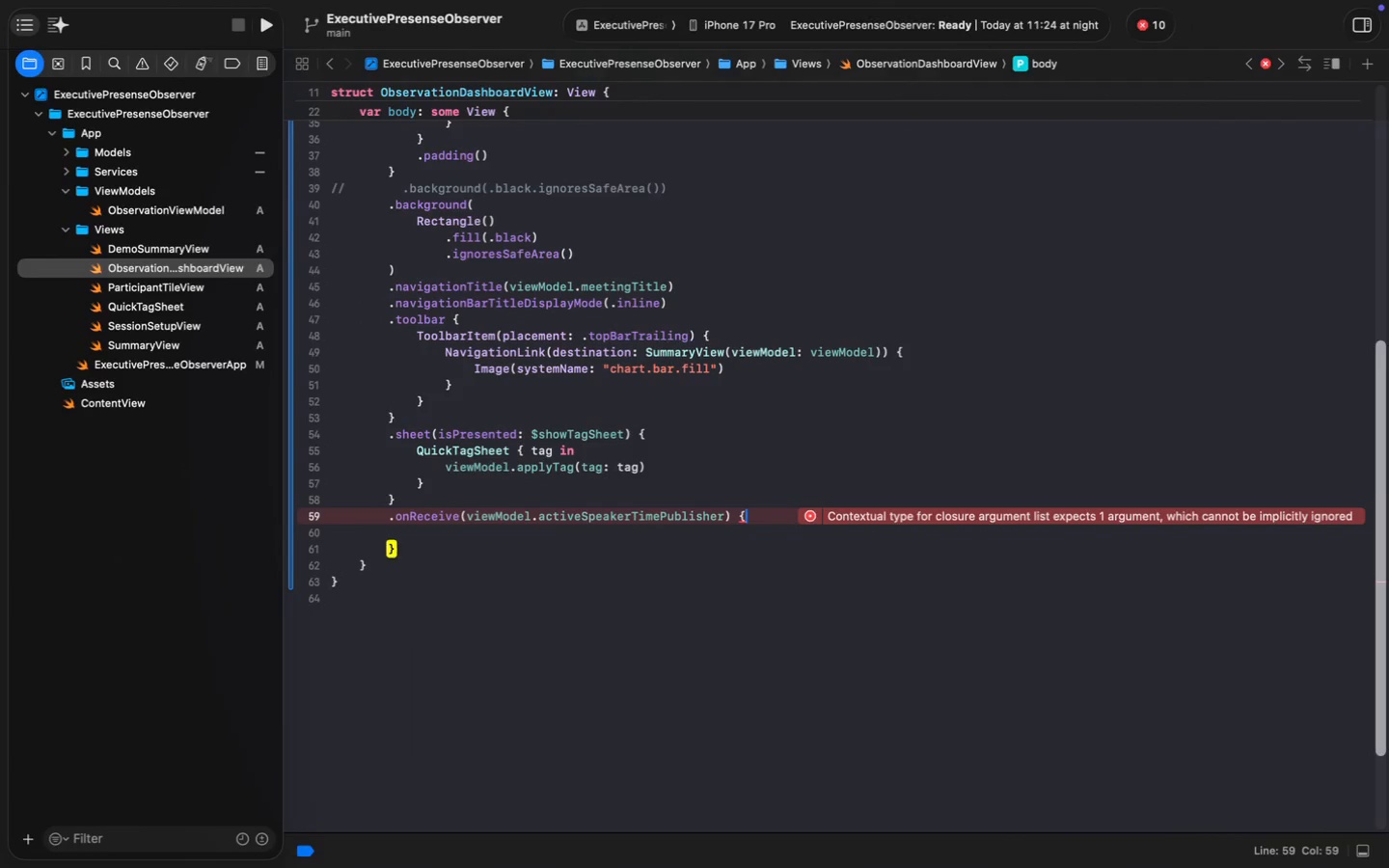 
key(Meta+ArrowRight)
 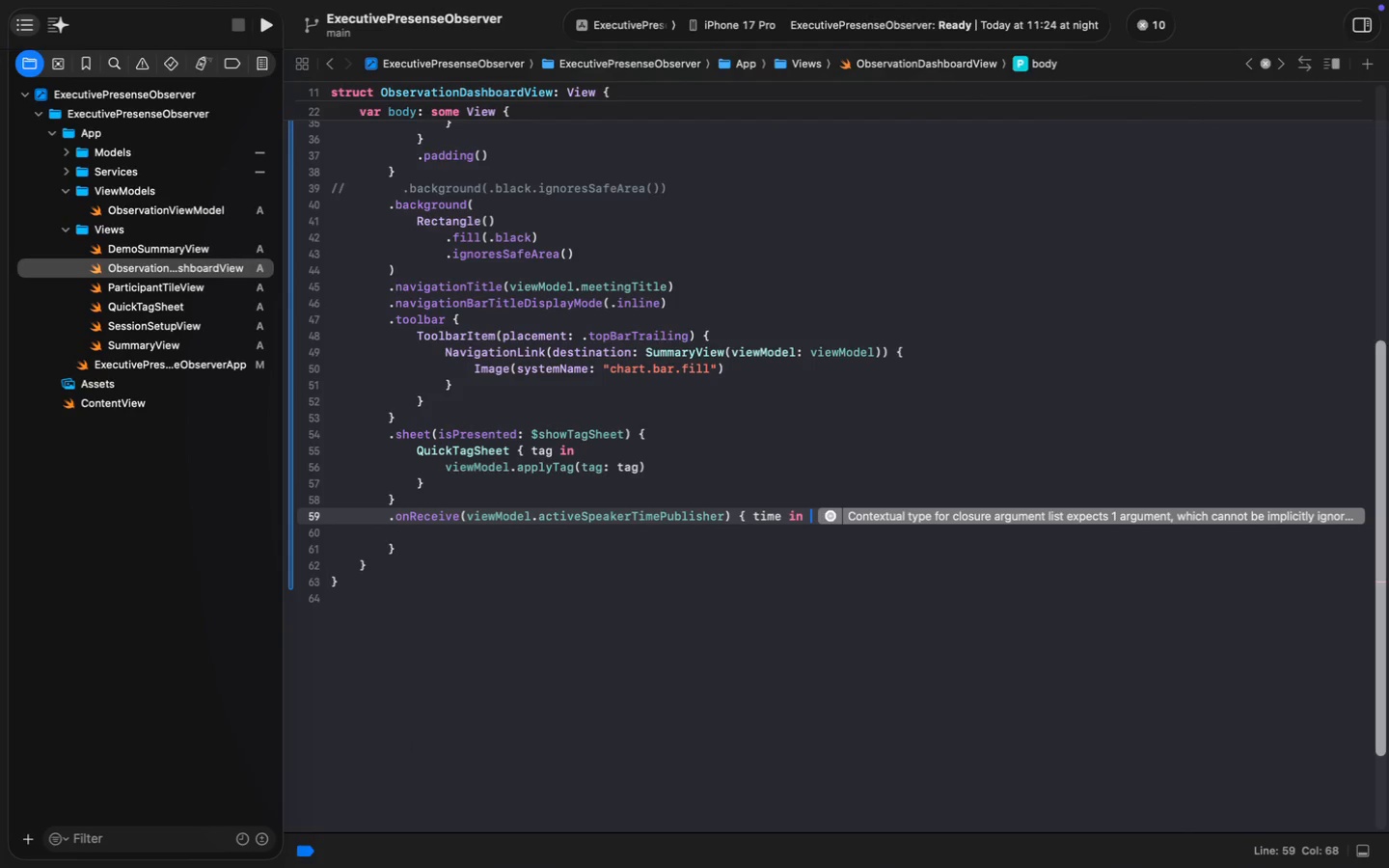 
type( time in )
key(Backspace)
 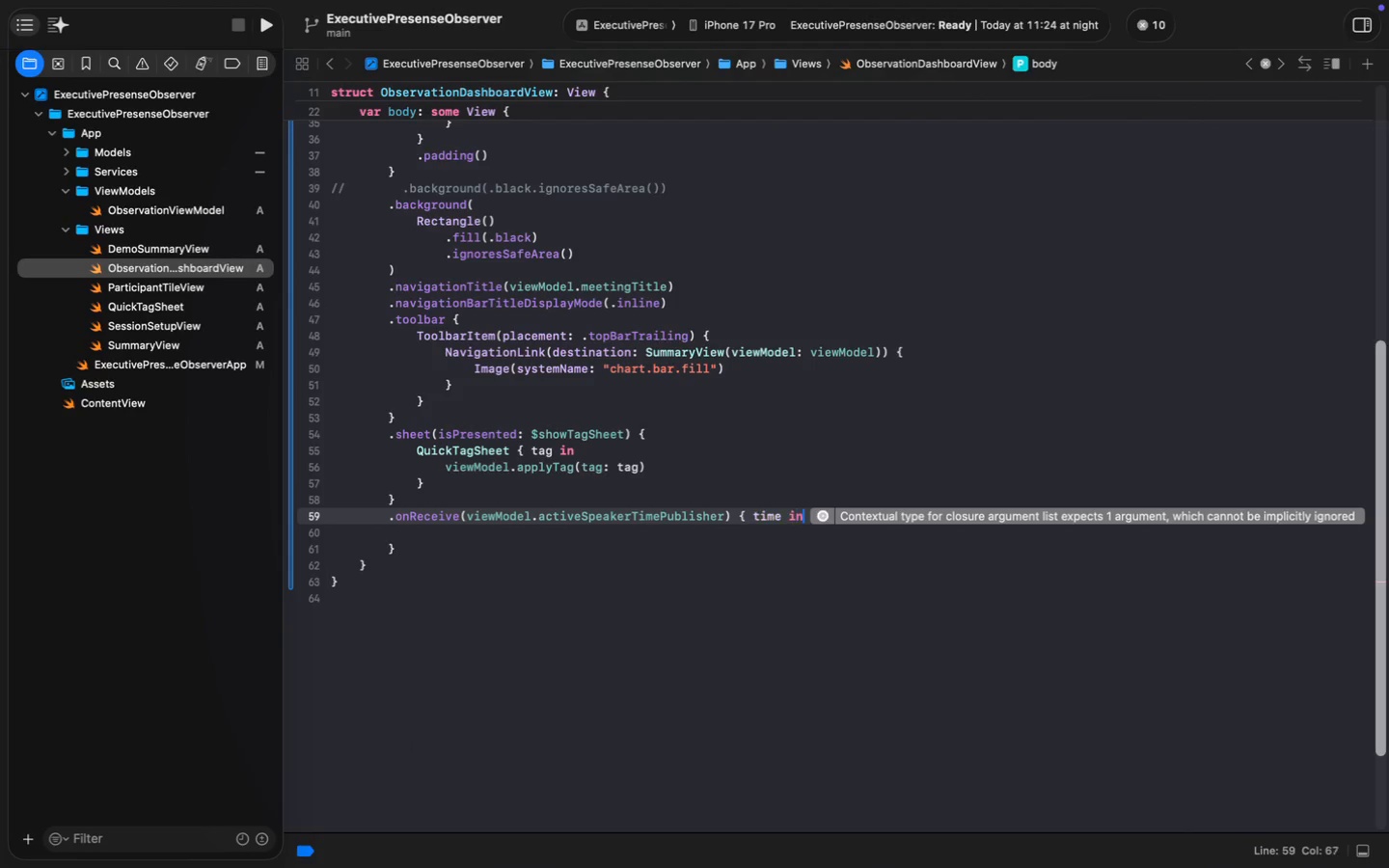 
key(ArrowDown)
 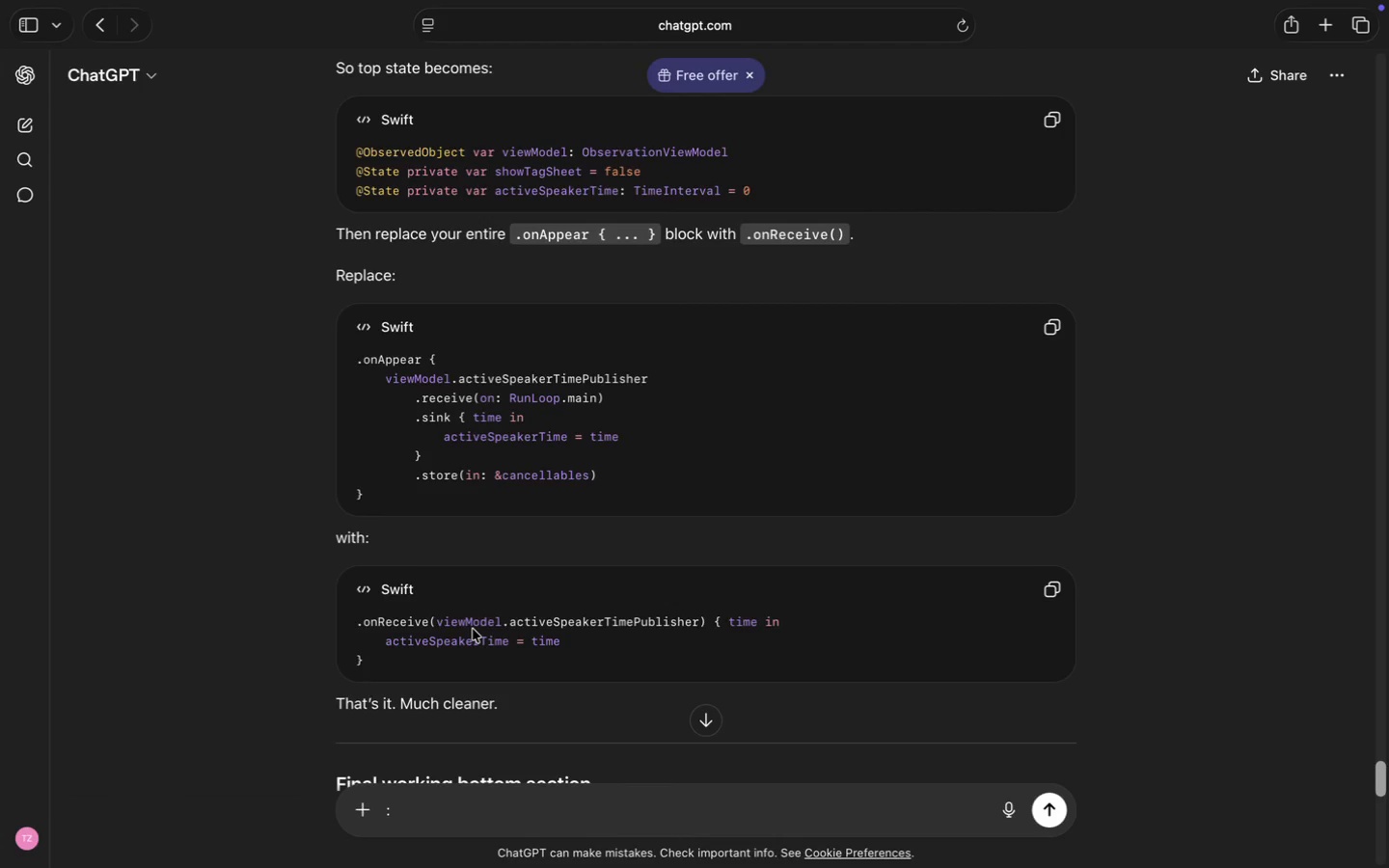 
type(activeT)
key(Backspace)
type(Sp)
 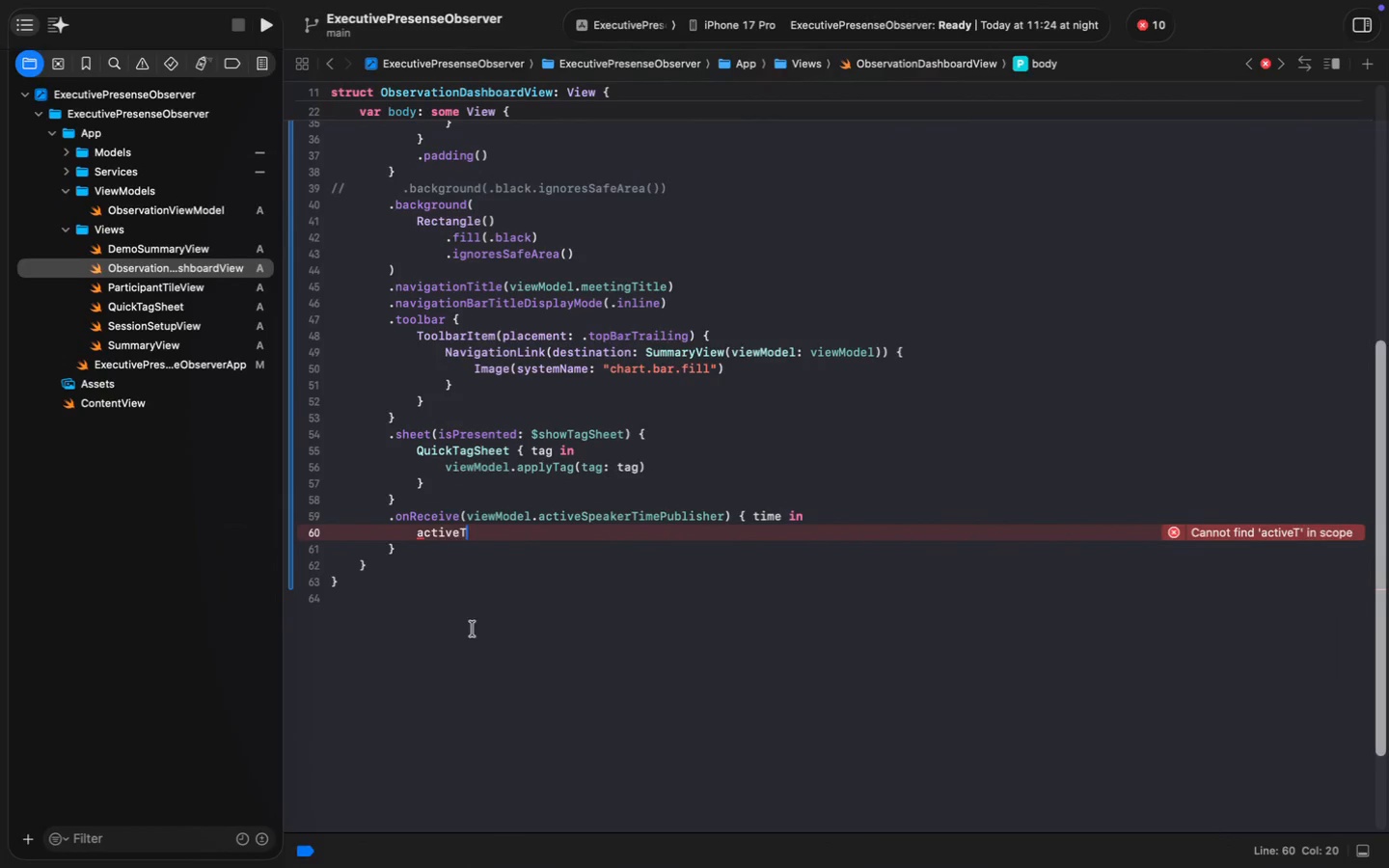 
key(Enter)
 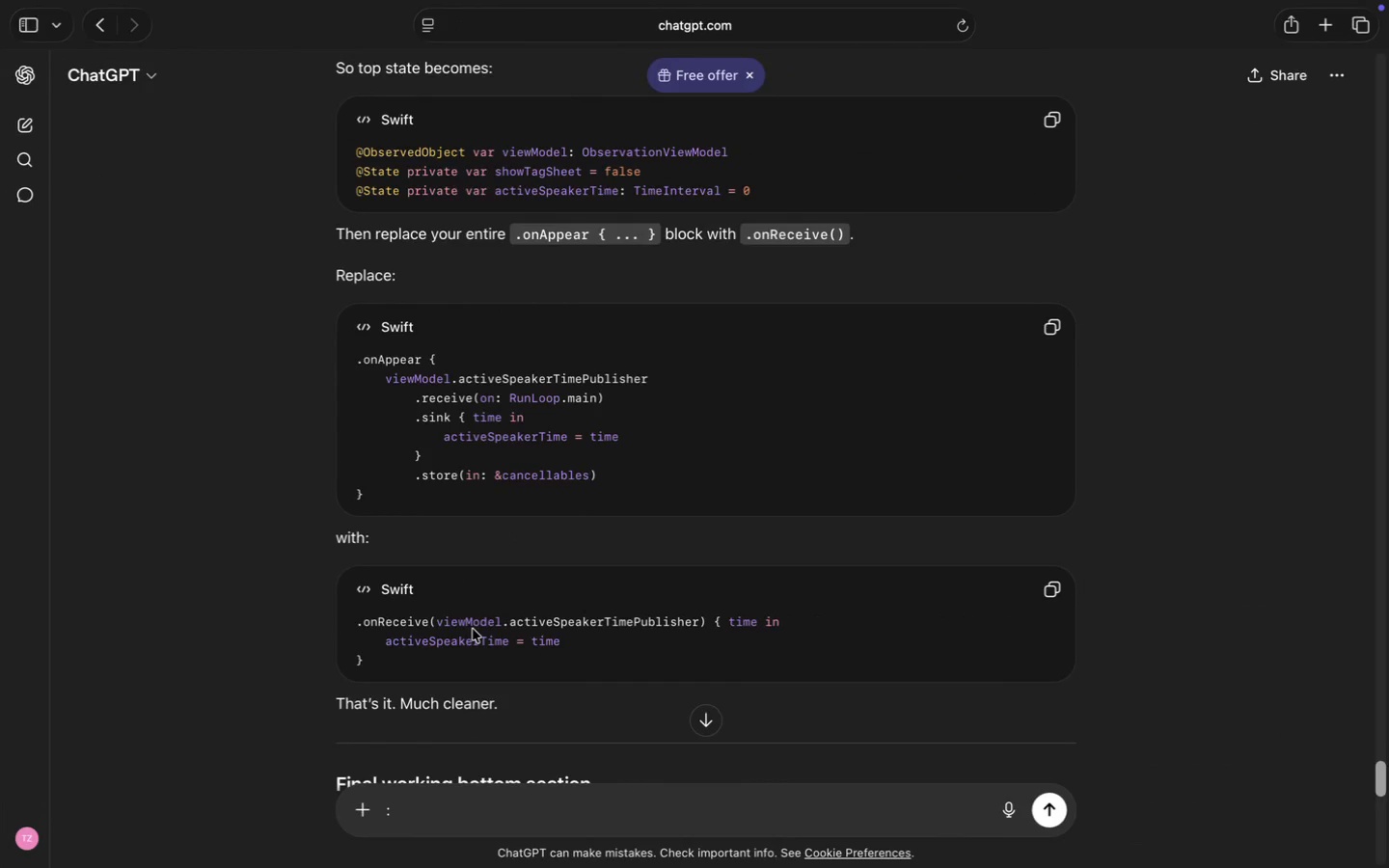 
type( = time)
 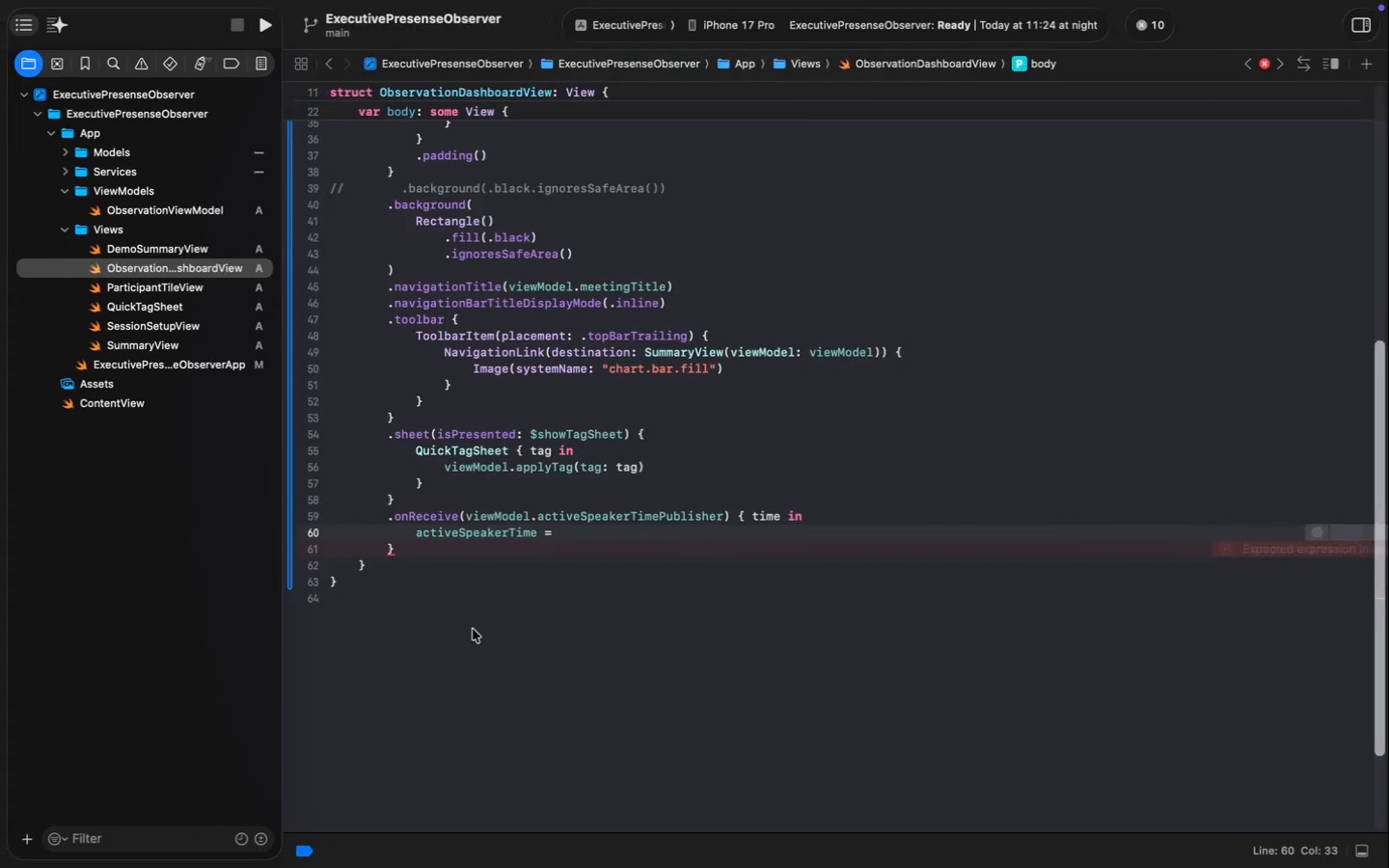 
key(Meta+S)
 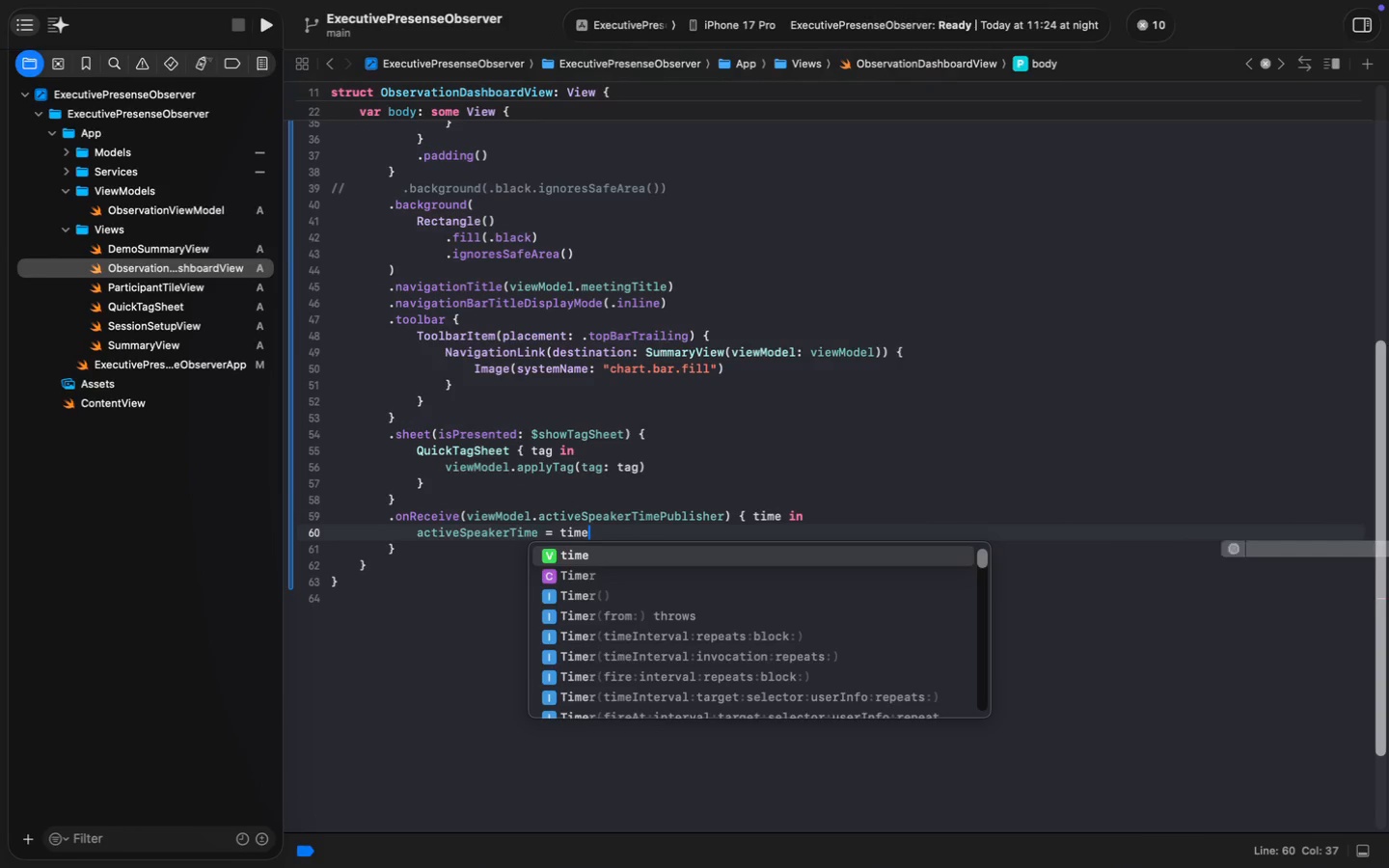 
key(Meta+S)
 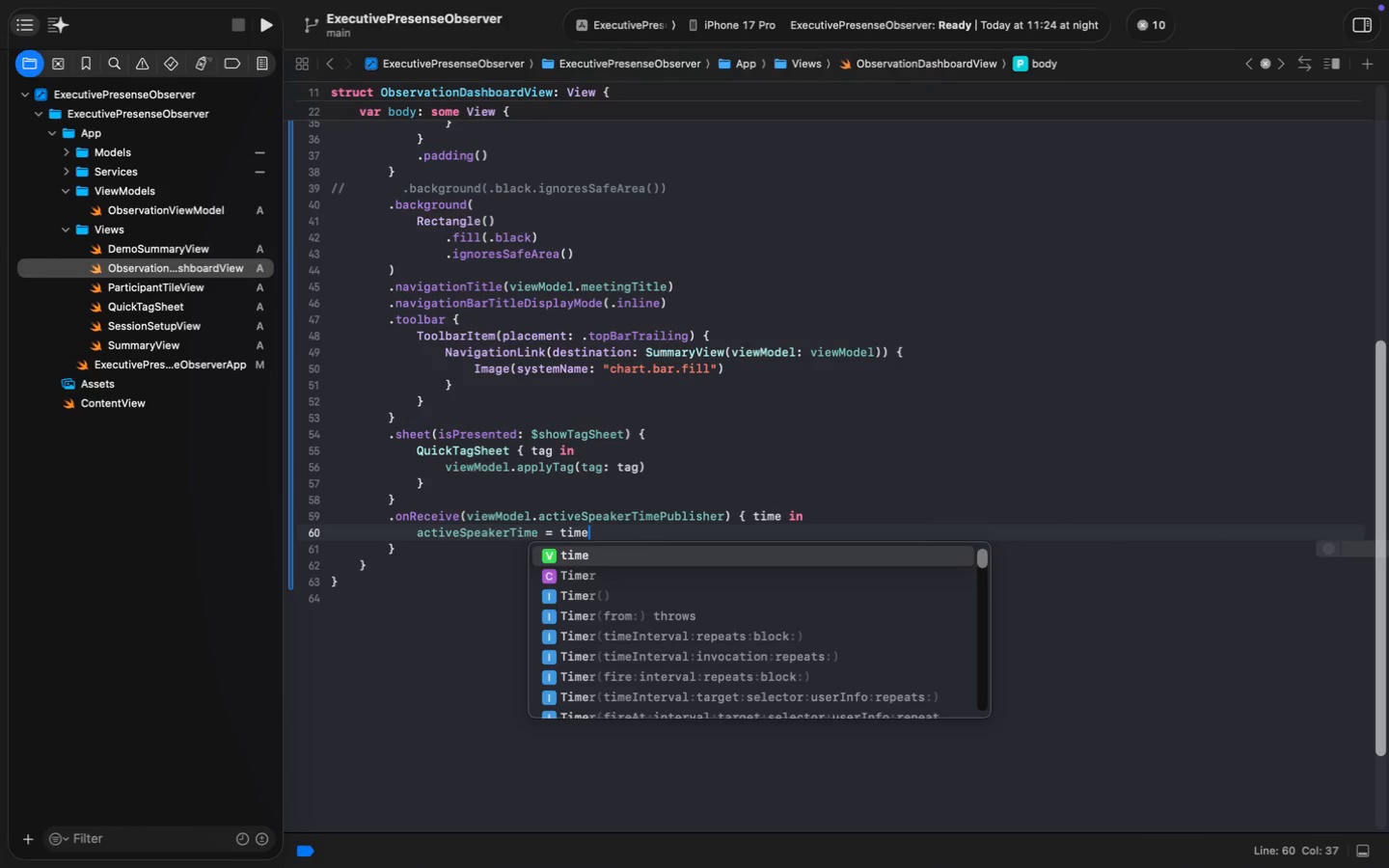 
key(Meta+S)
 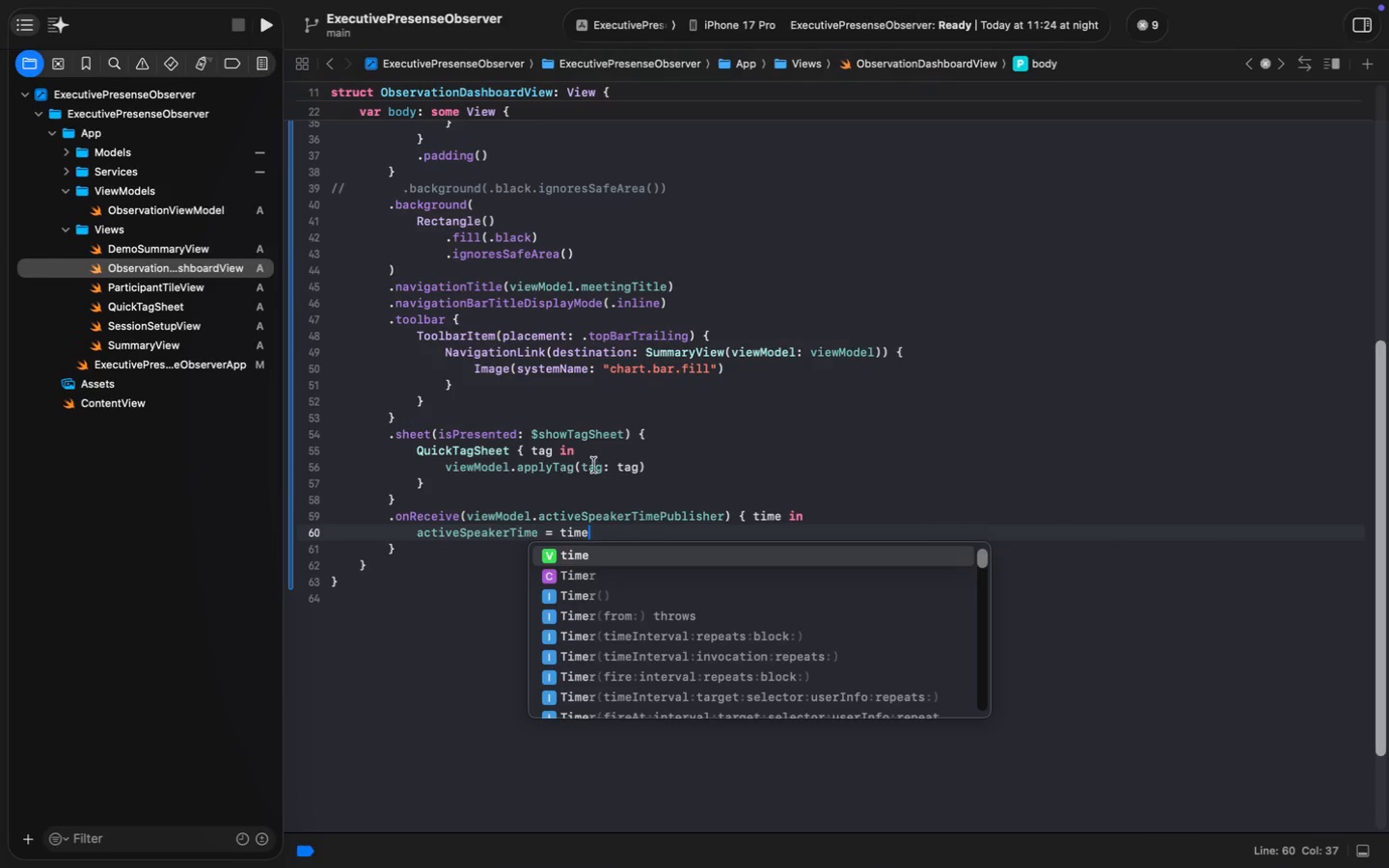 
left_click([679, 393])